 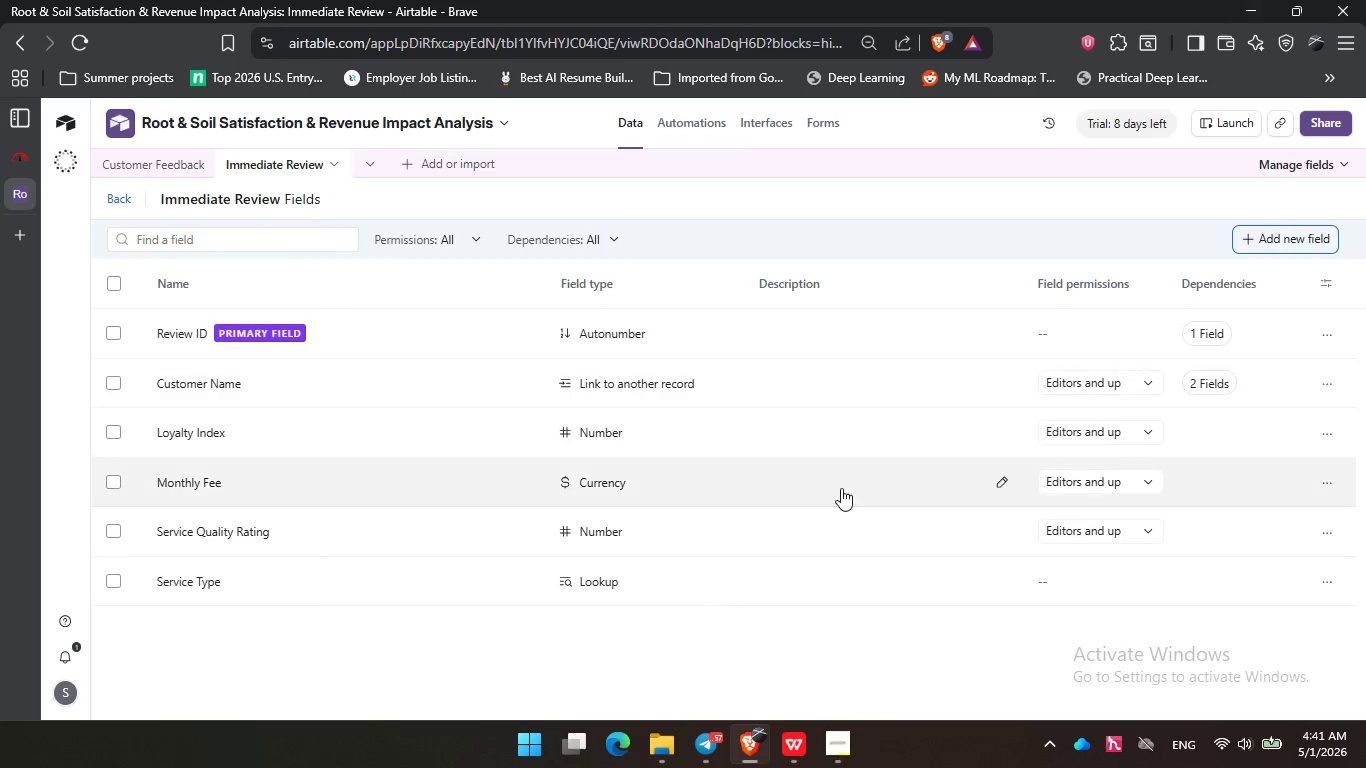 
left_click([512, 641])
 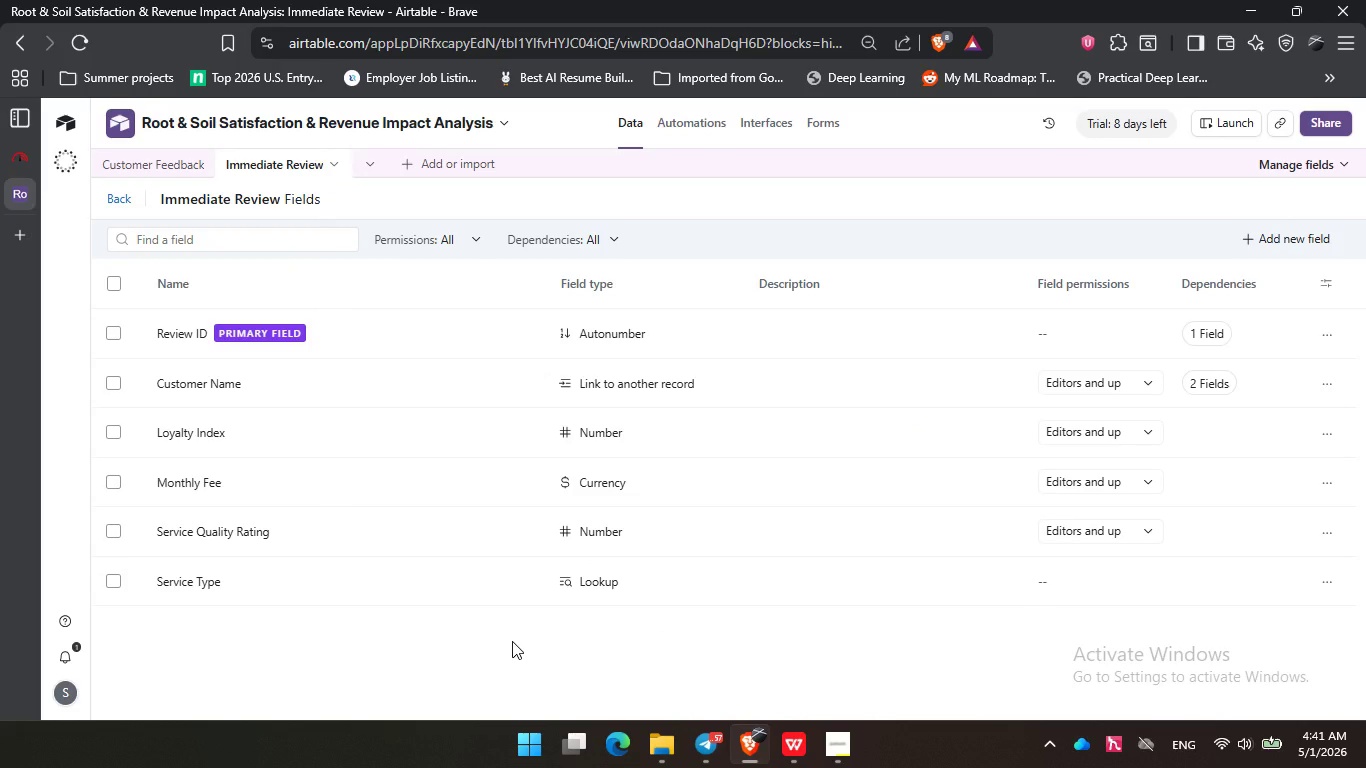 
wait(9.69)
 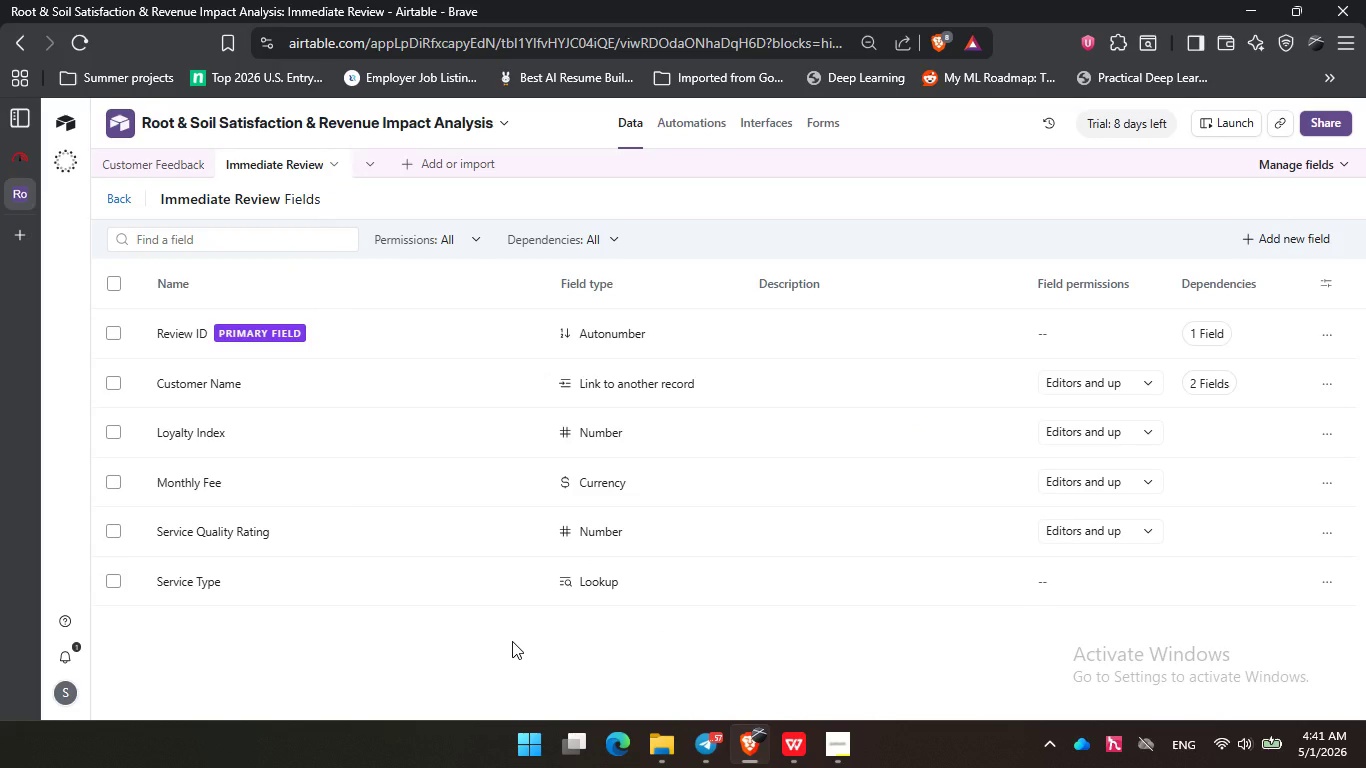 
left_click([120, 189])
 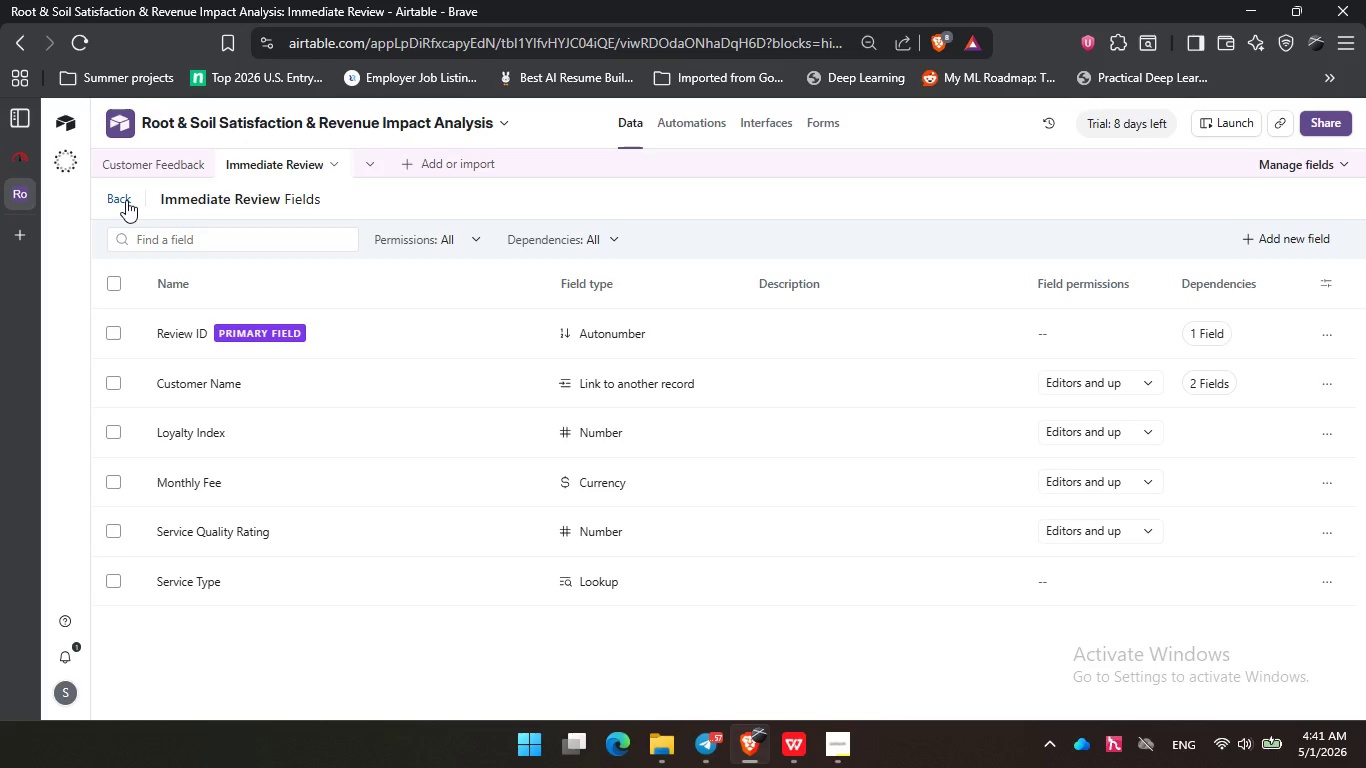 
left_click([126, 200])
 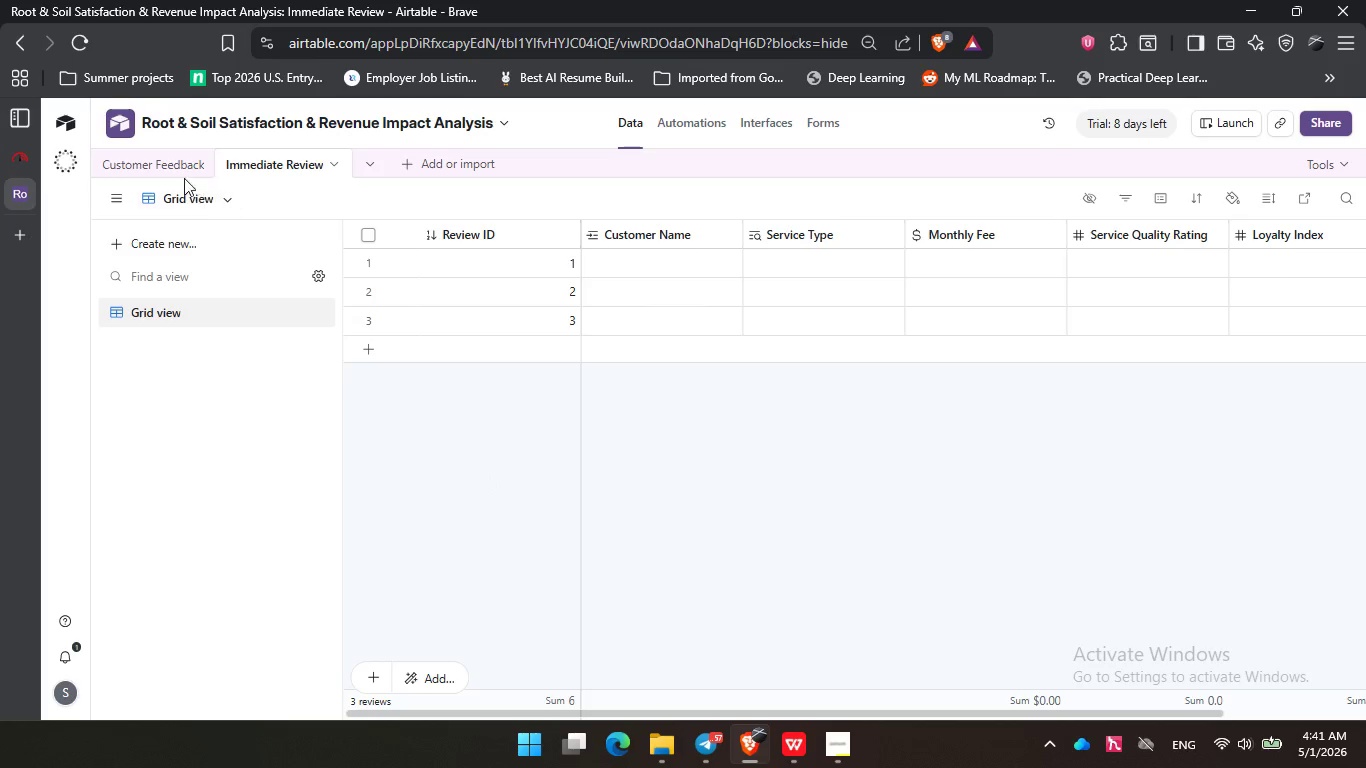 
left_click([171, 164])
 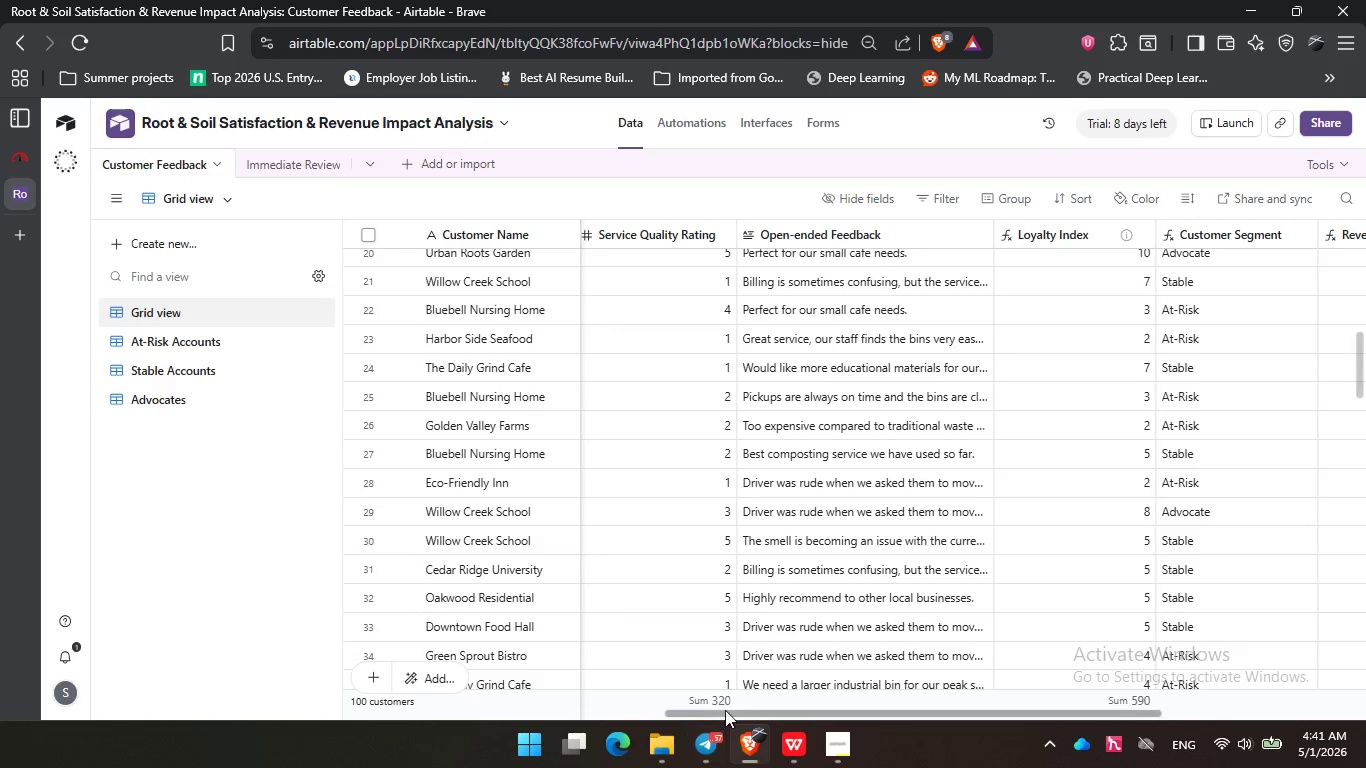 
left_click_drag(start_coordinate=[726, 710], to_coordinate=[1140, 699])
 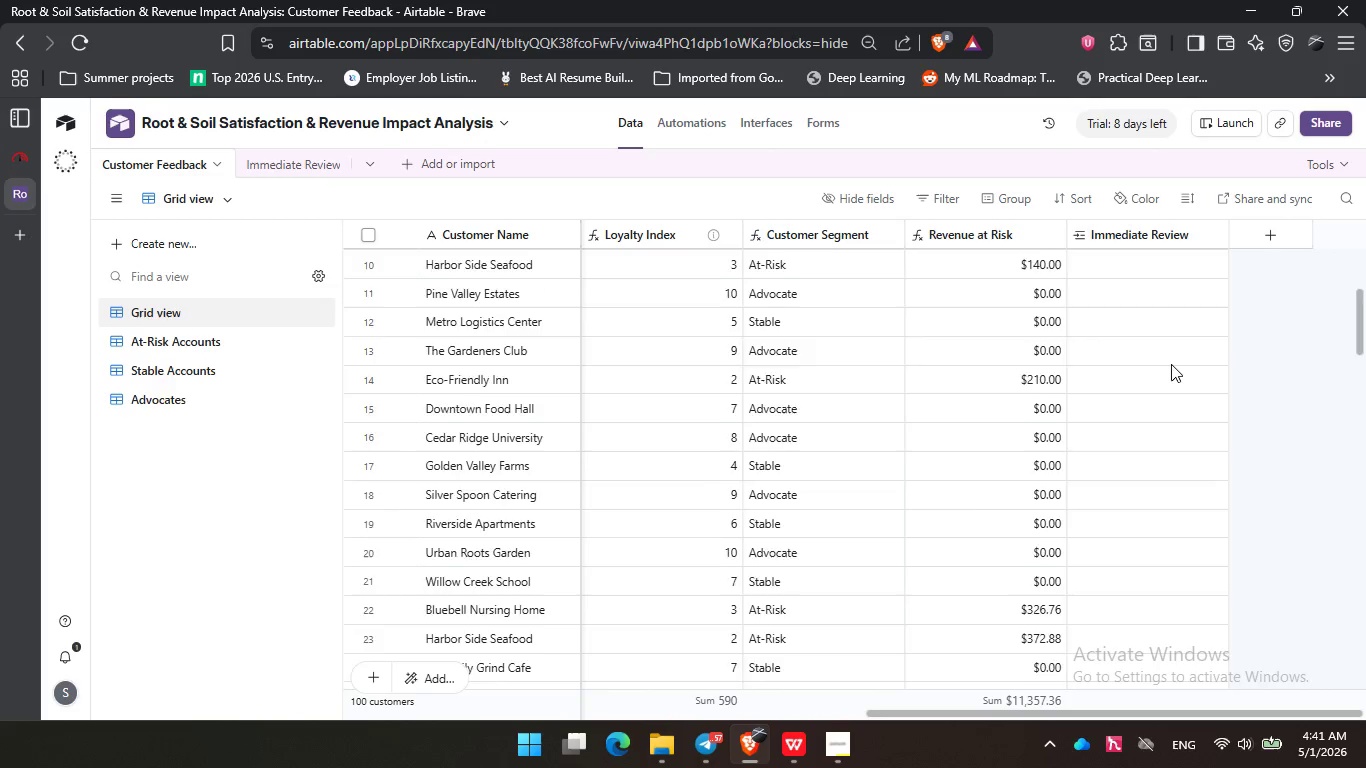 
scroll: coordinate [1171, 364], scroll_direction: up, amount: 18.0
 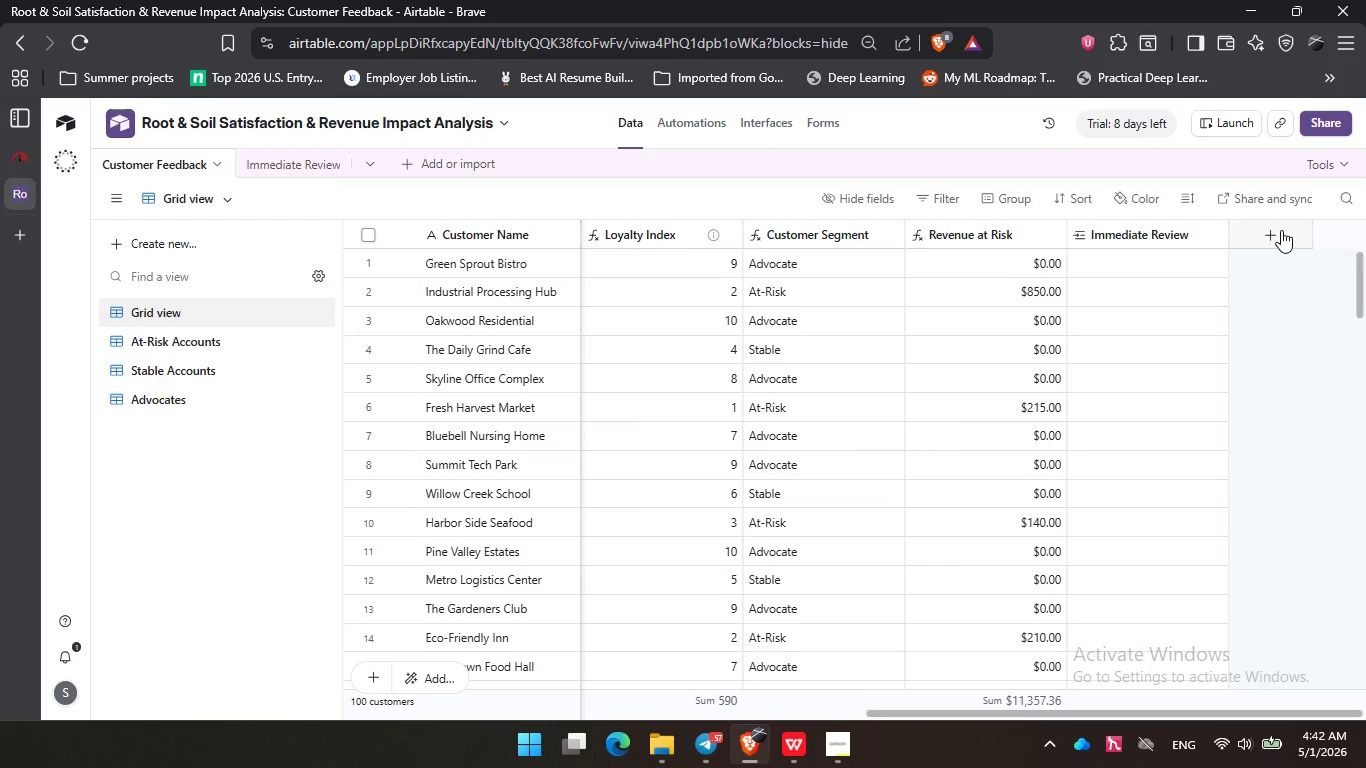 
wait(5.44)
 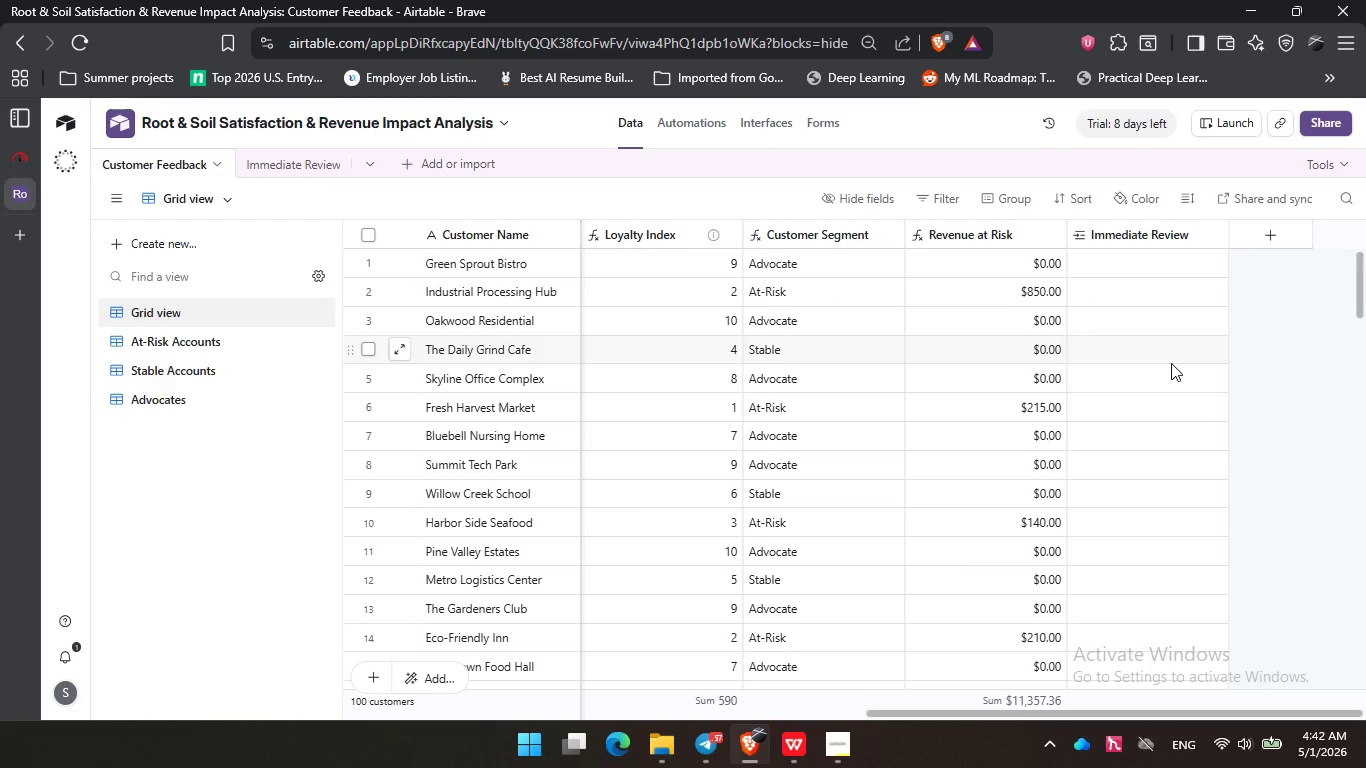 
left_click([1277, 233])
 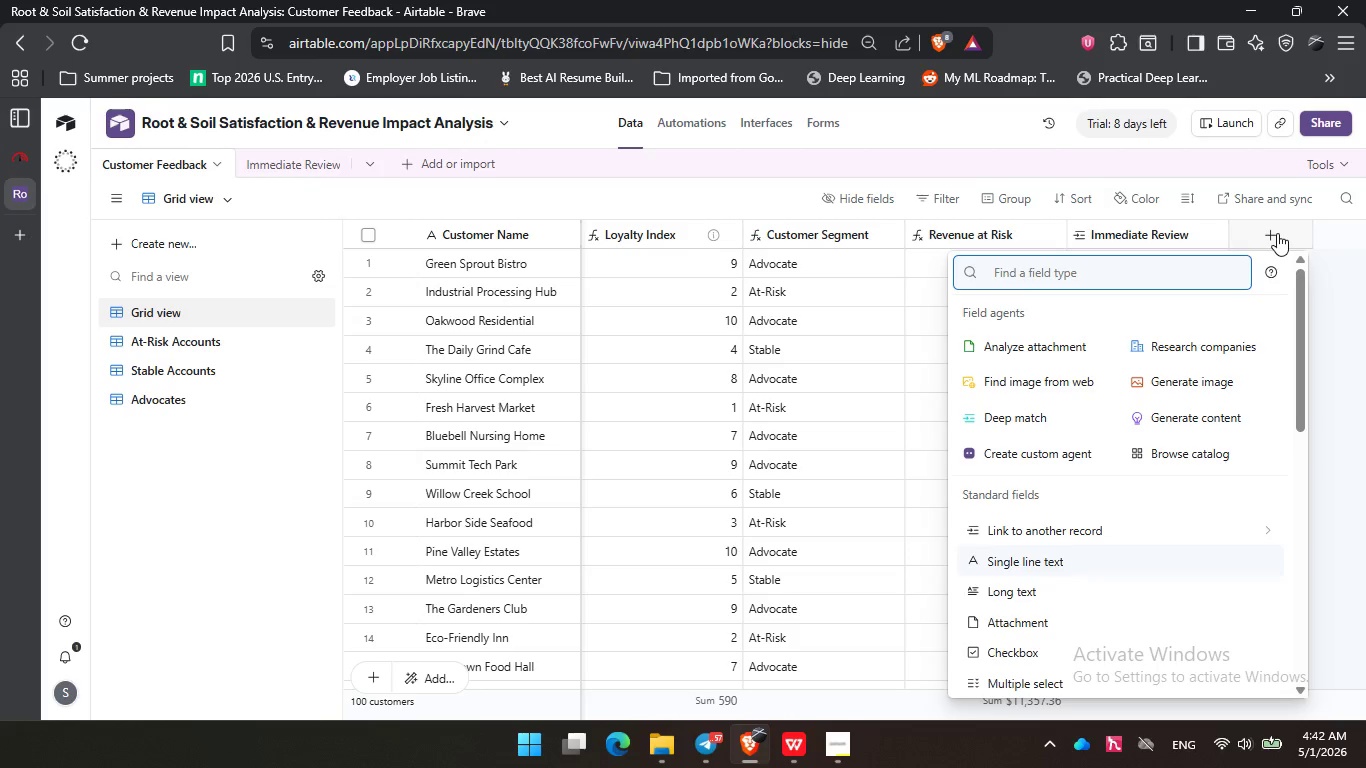 
type(che)
 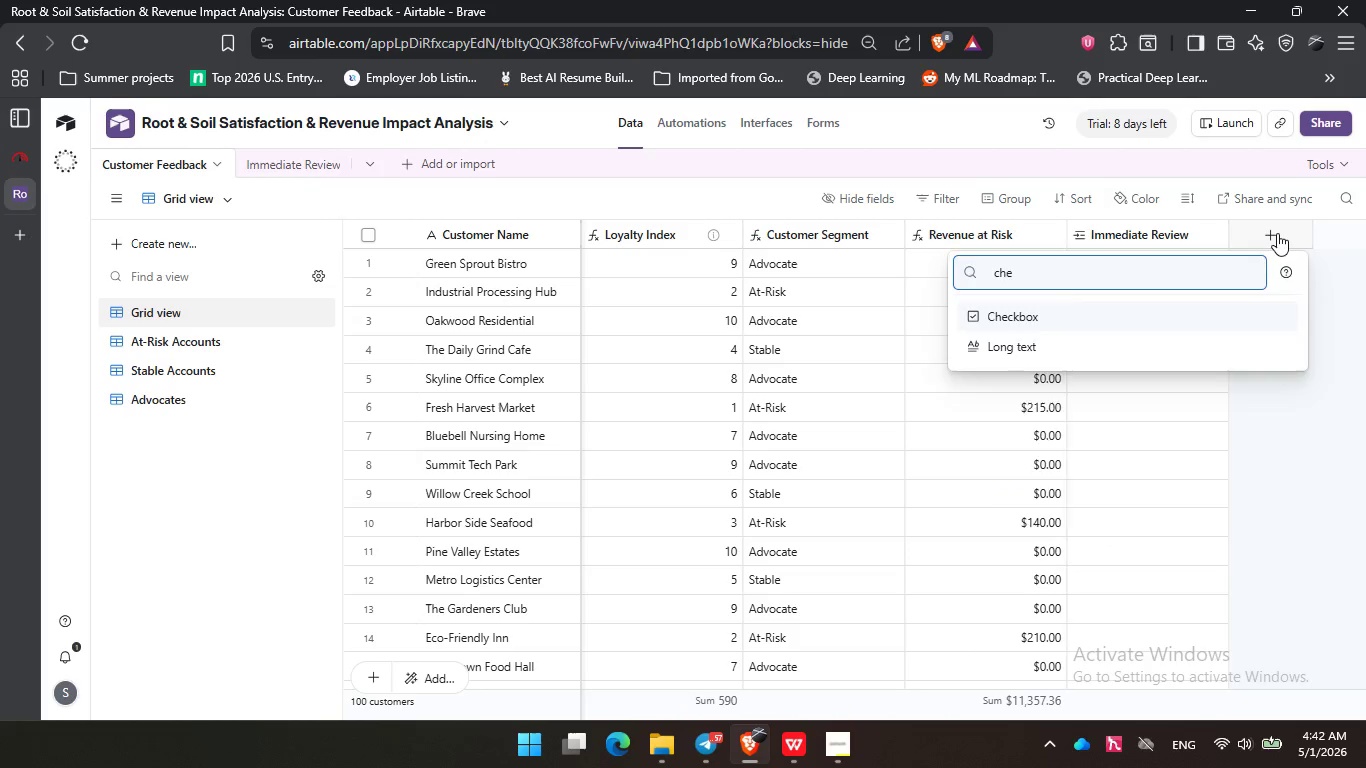 
key(Enter)
 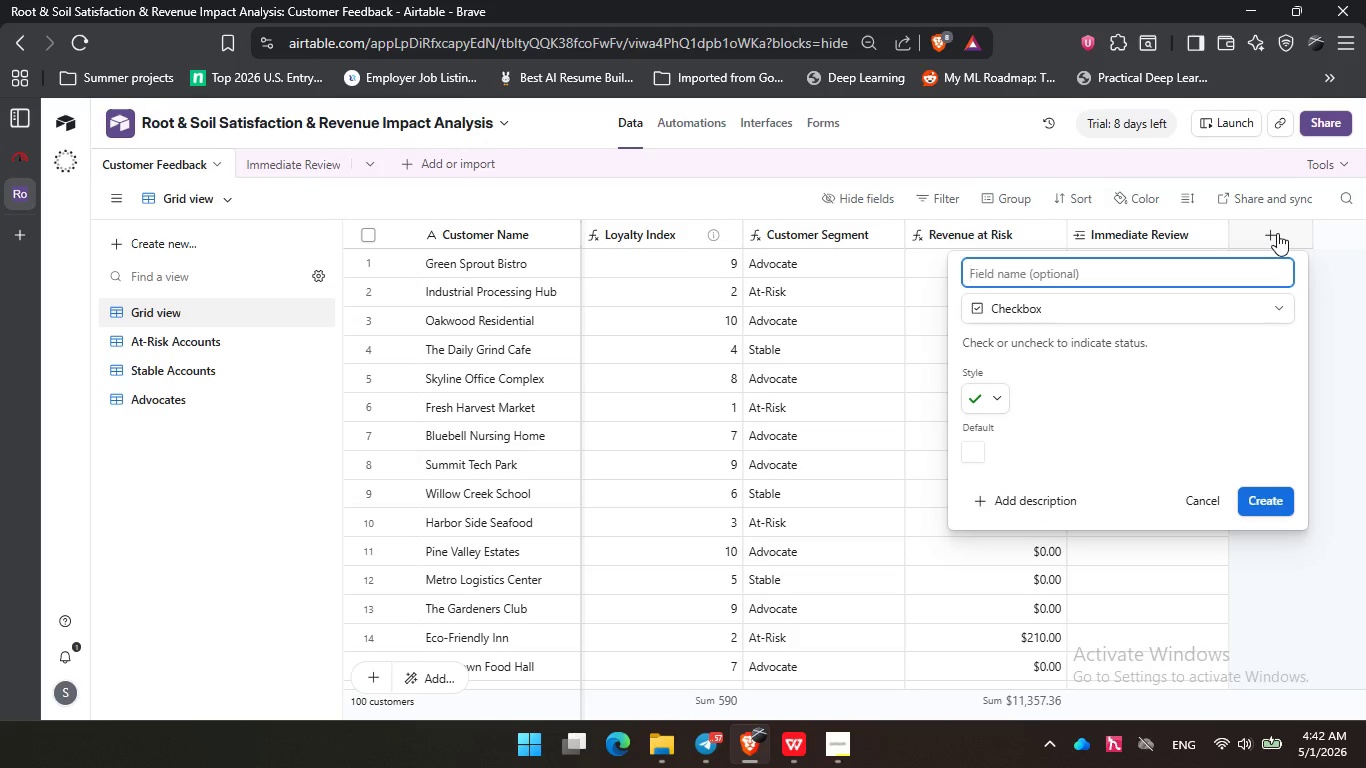 
type(Immediate Review Flag)
 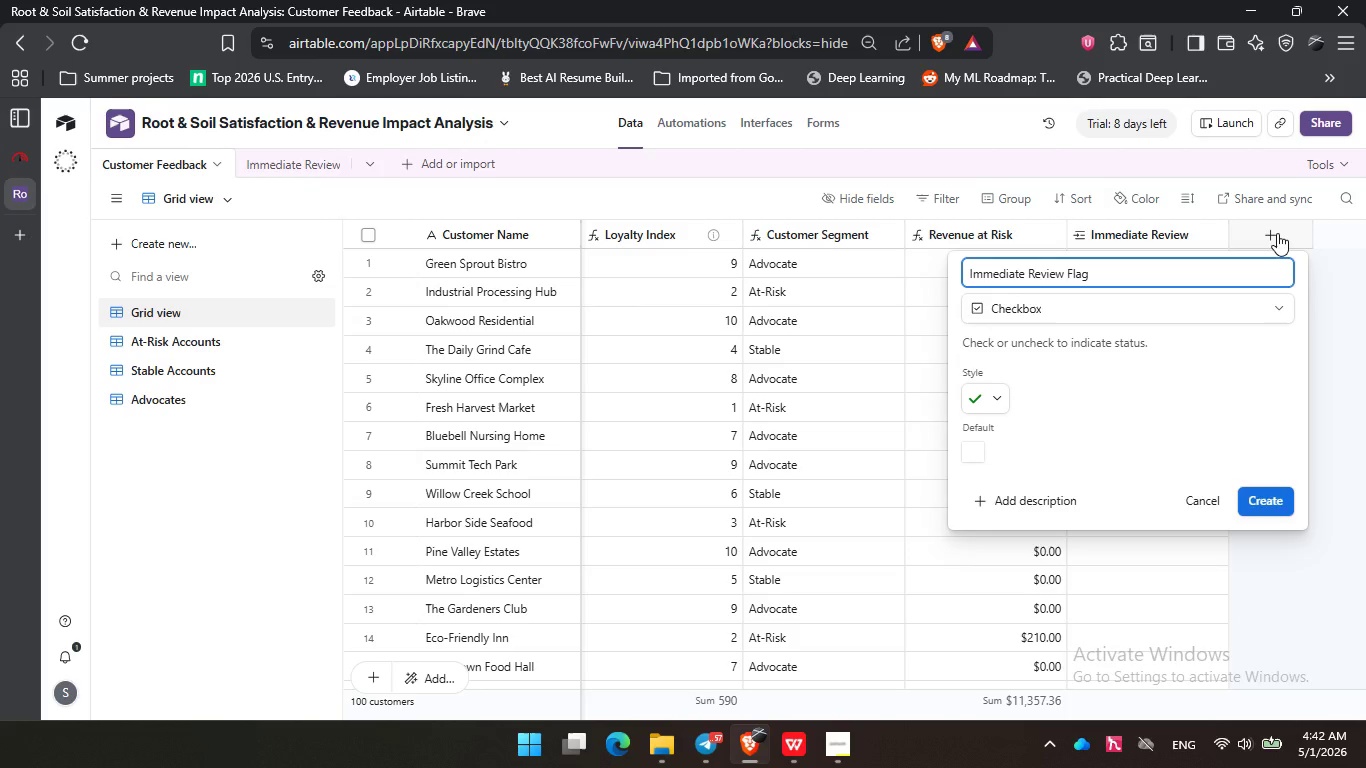 
left_click([1282, 494])
 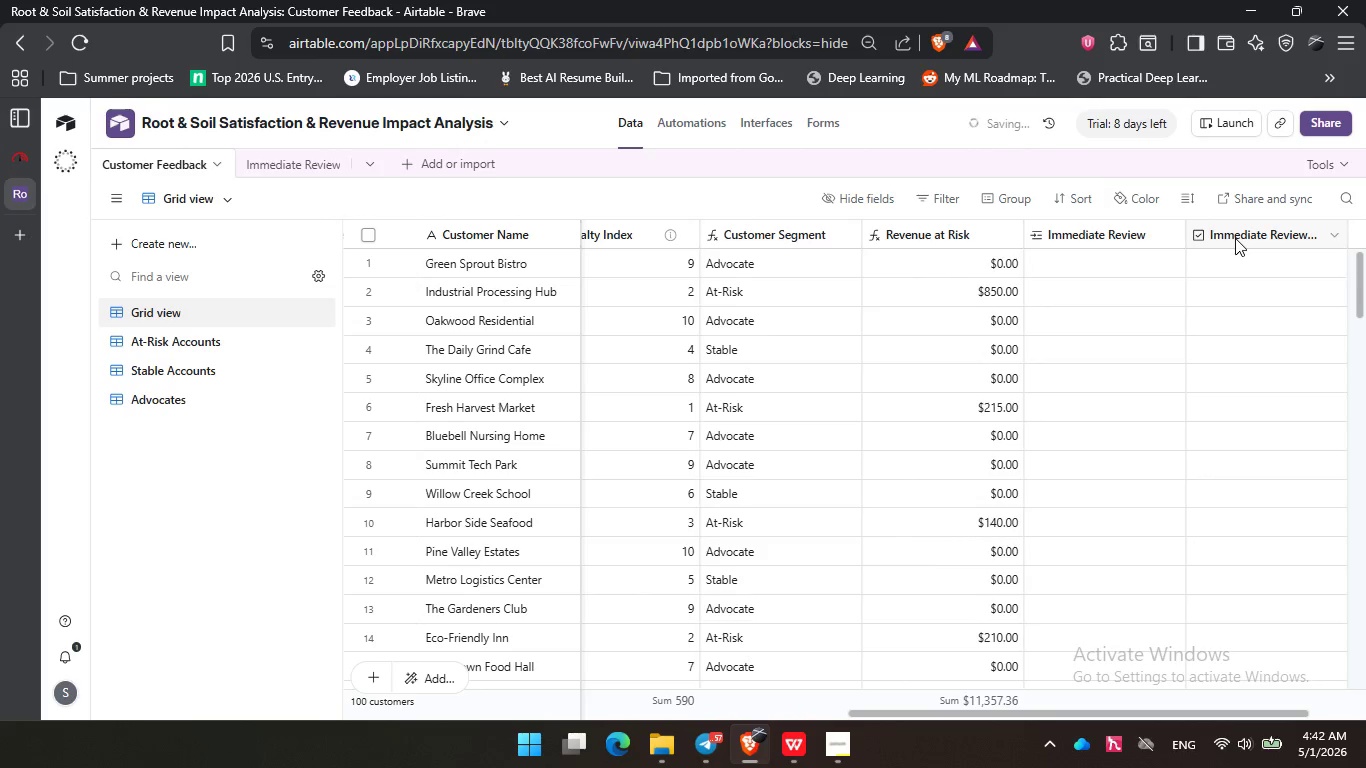 
left_click_drag(start_coordinate=[1235, 238], to_coordinate=[1024, 239])
 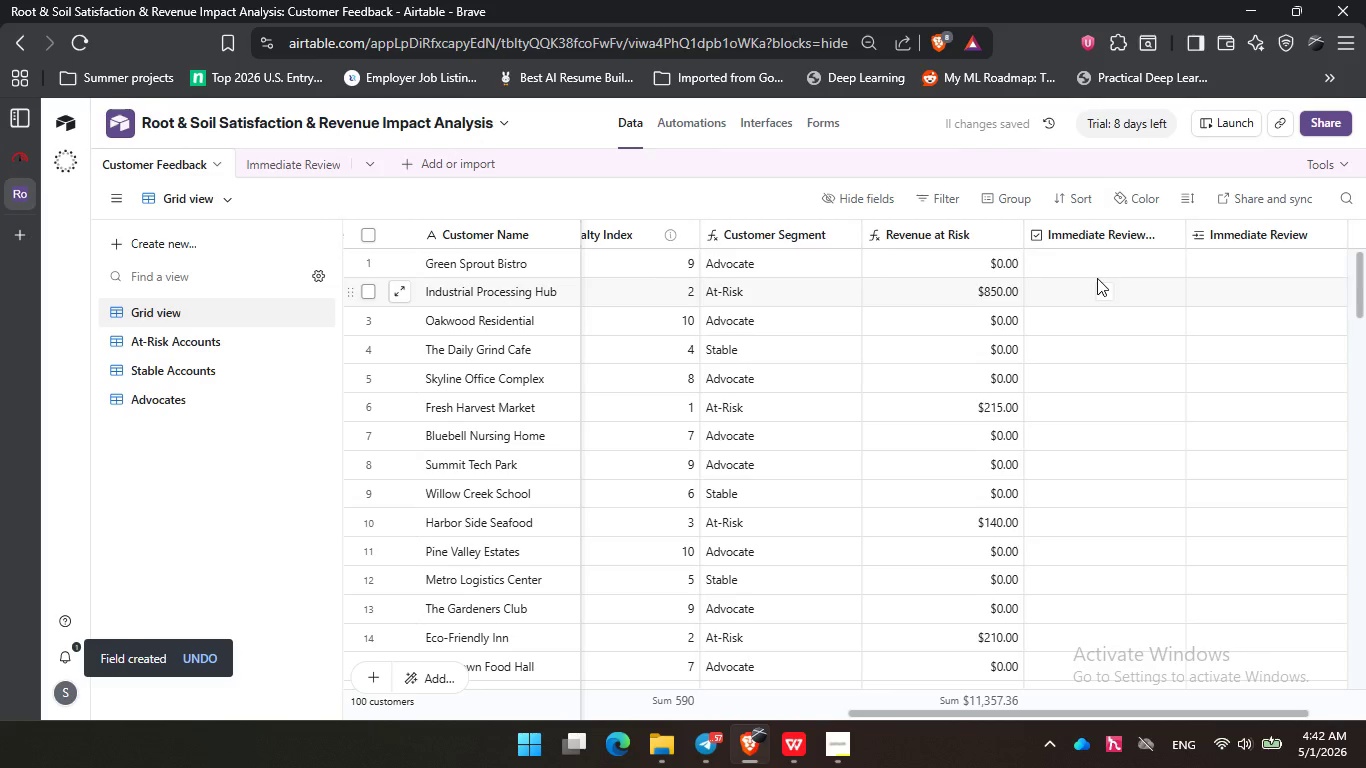 
left_click([697, 127])
 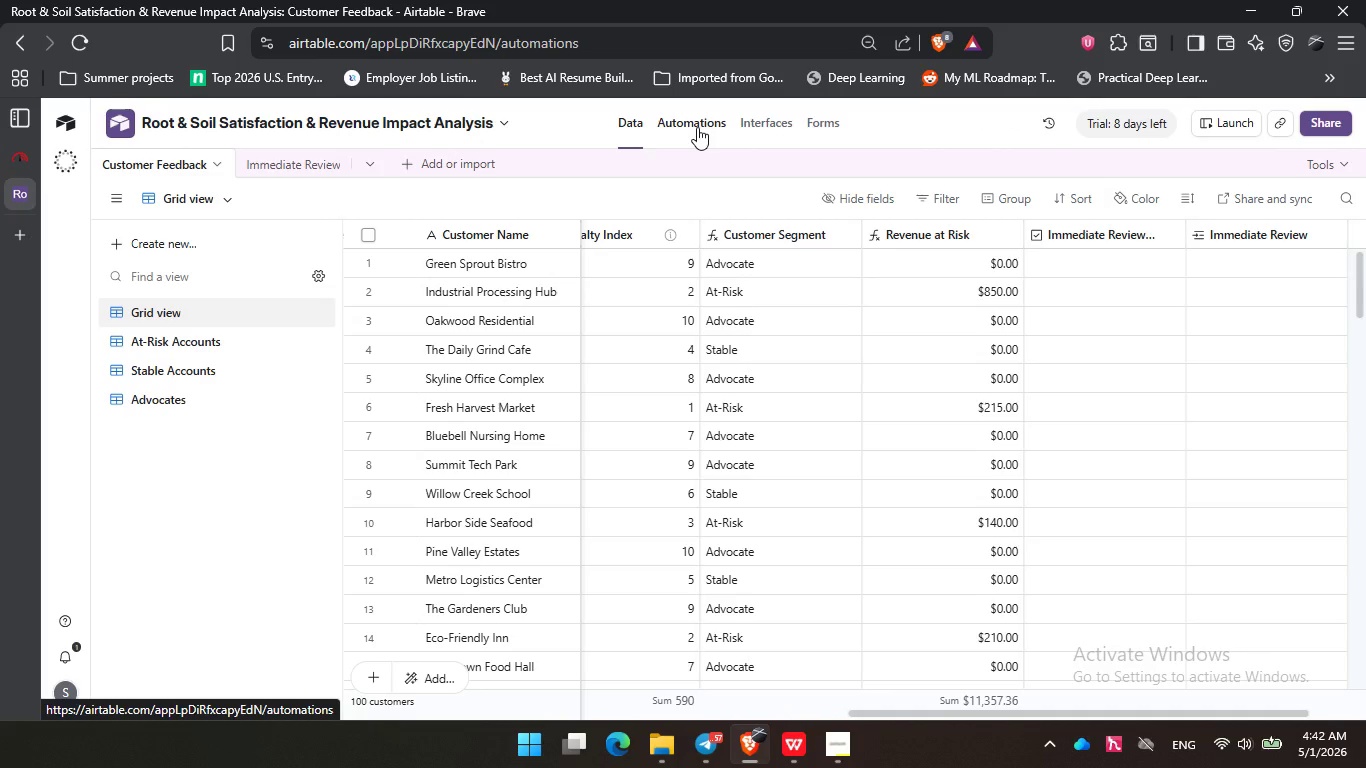 
wait(5.61)
 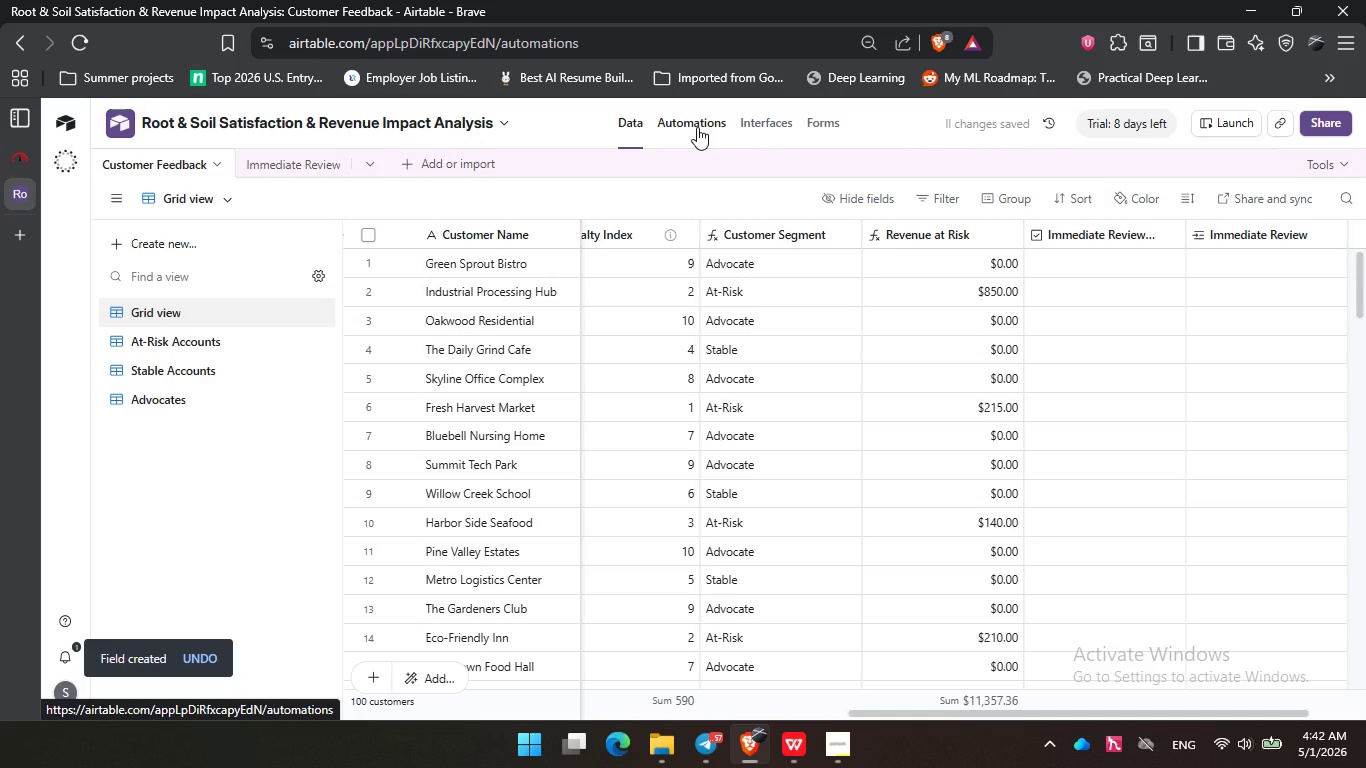 
left_click([697, 128])
 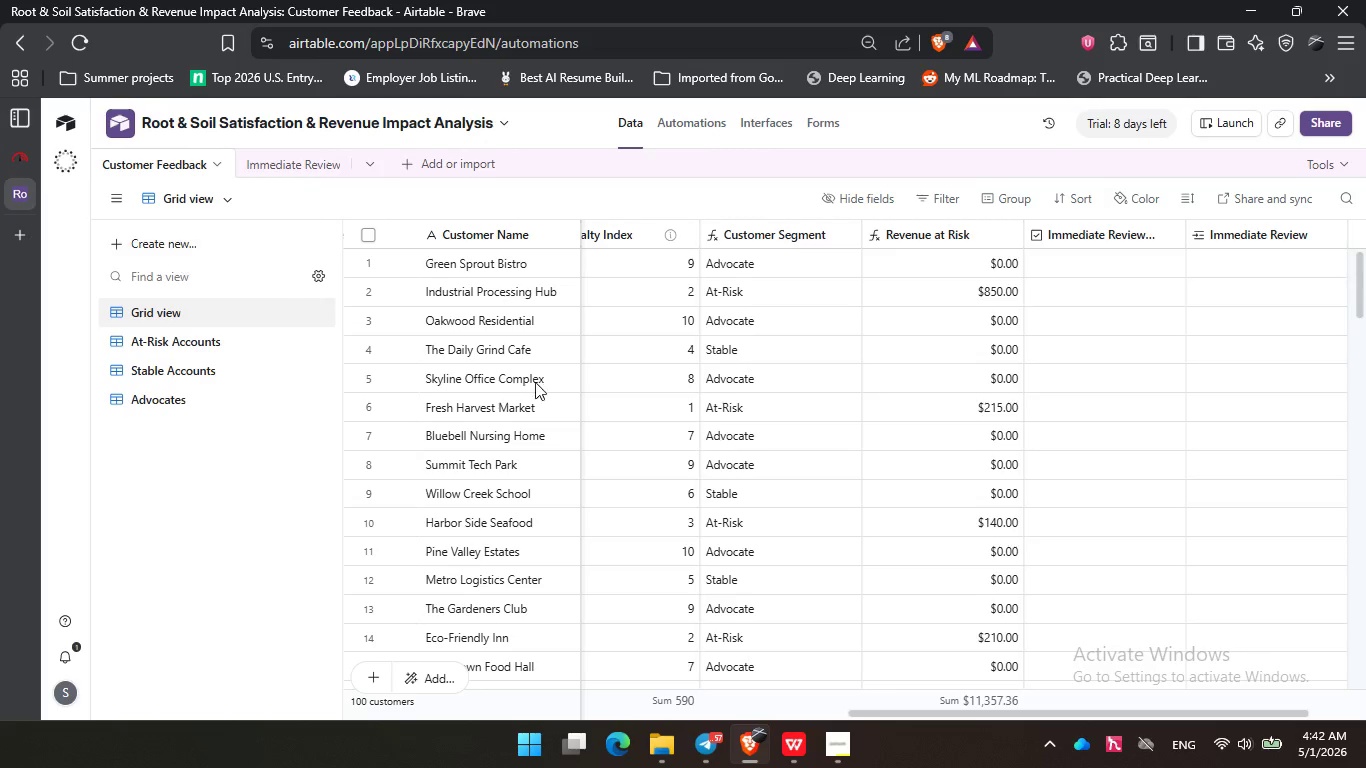 
left_click([858, 764])
 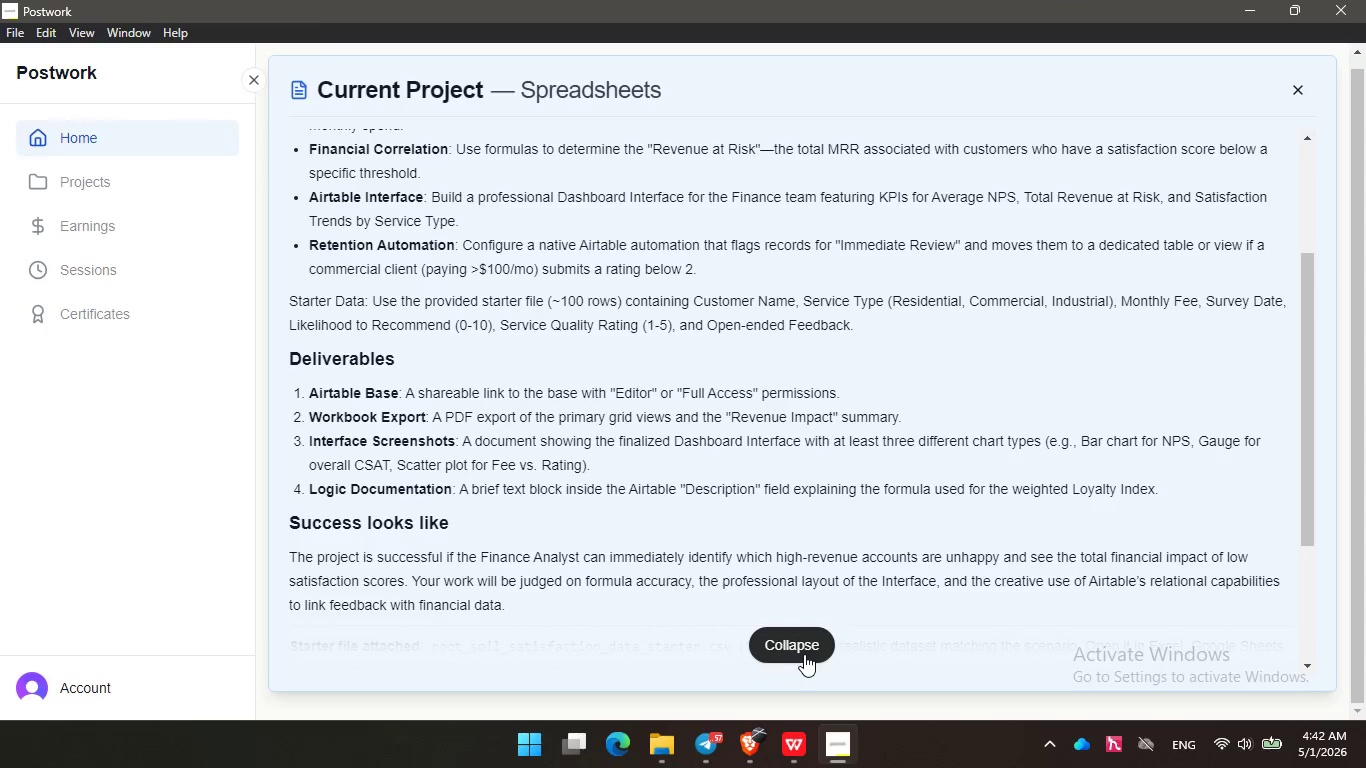 
scroll: coordinate [593, 397], scroll_direction: down, amount: 4.0